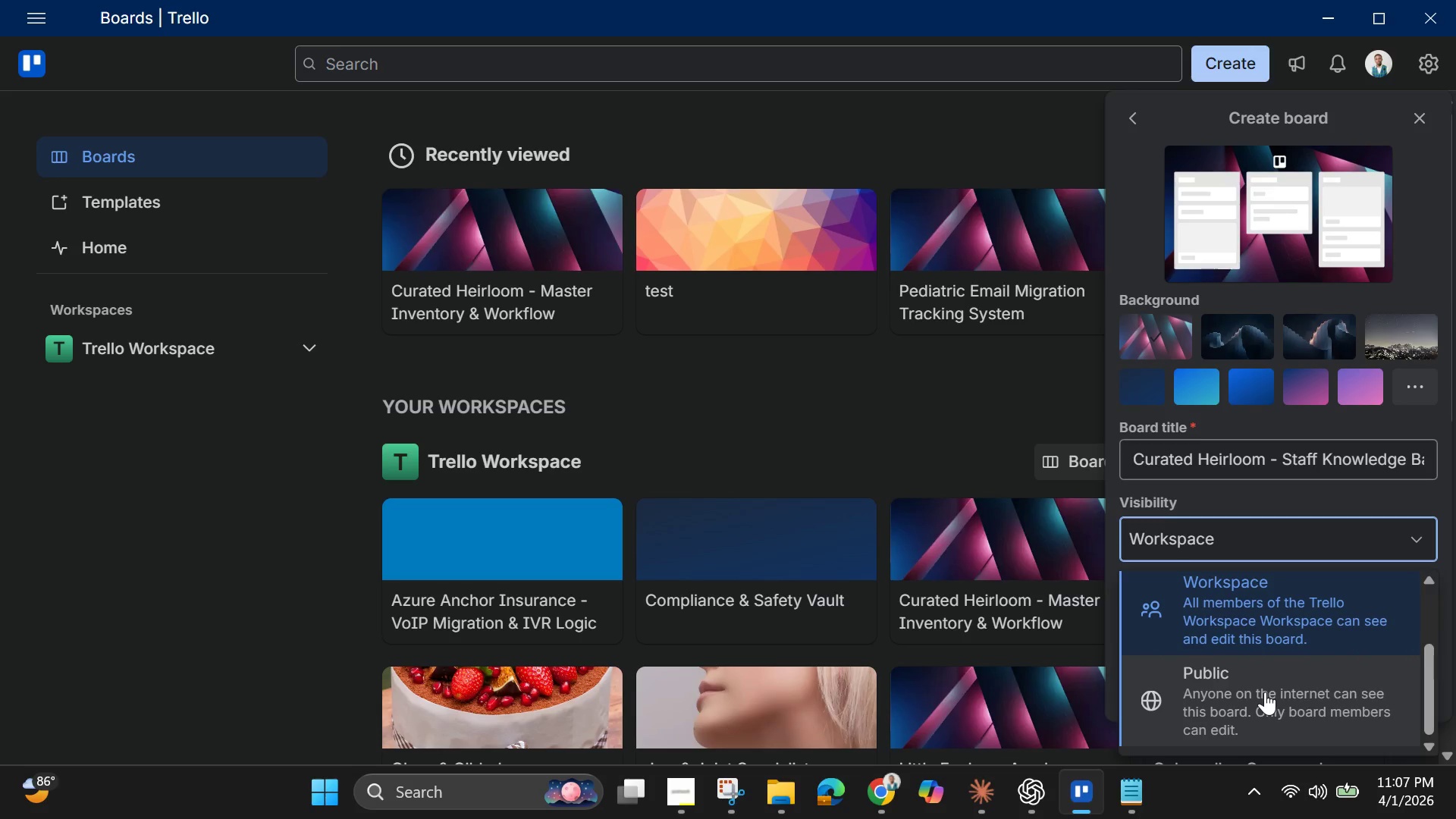 
left_click([1265, 692])
 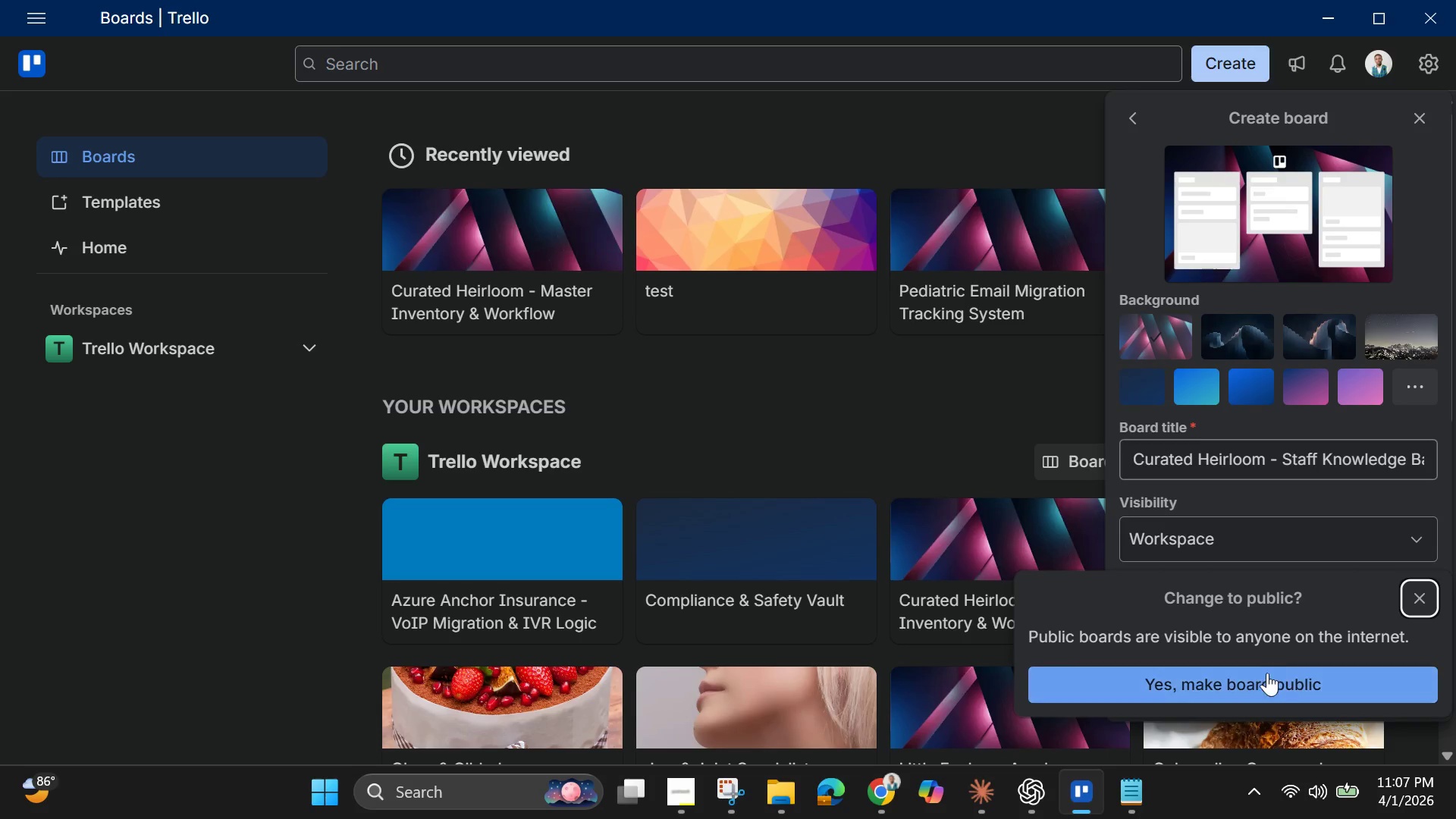 
left_click([1265, 680])
 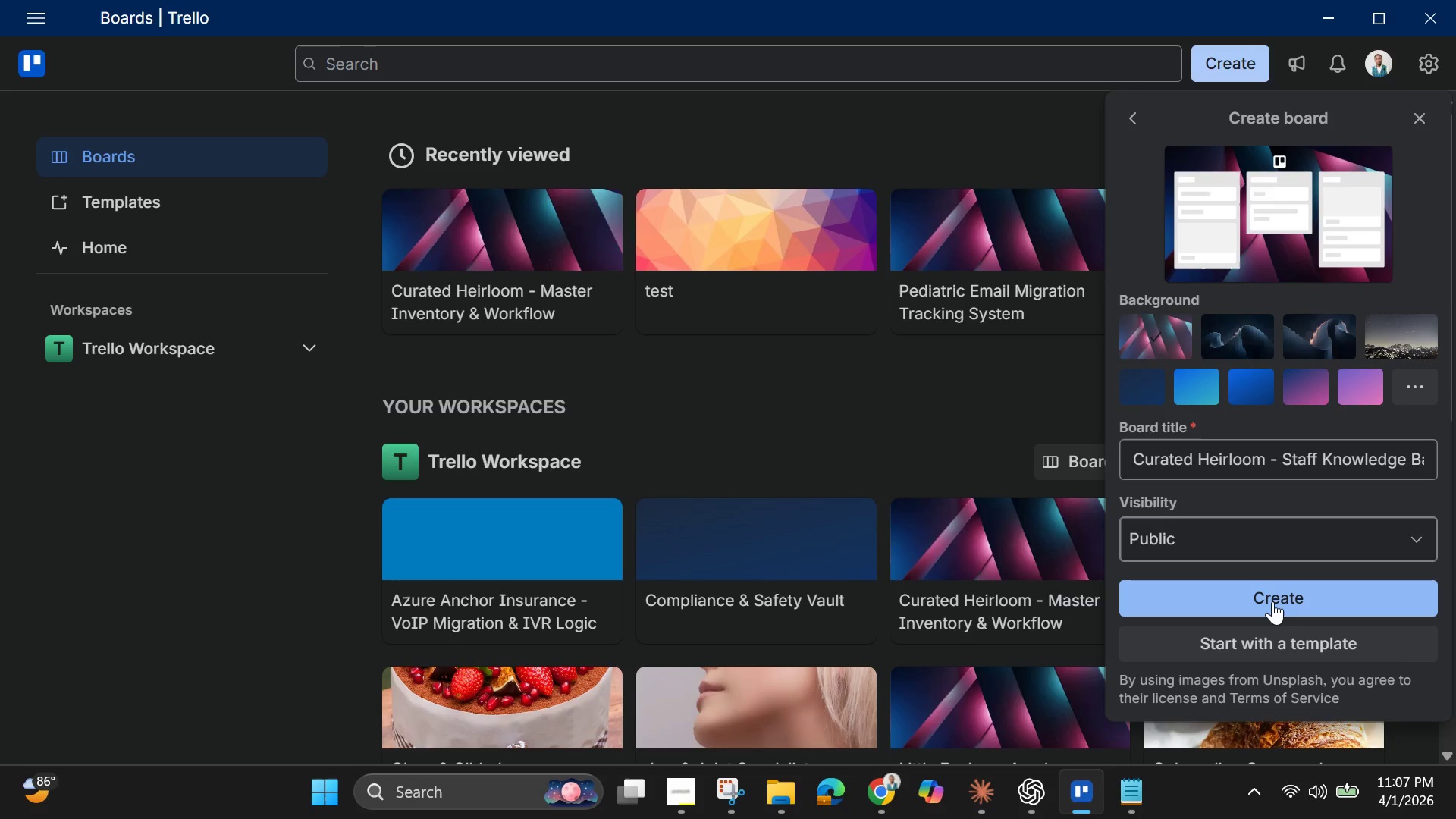 
left_click([1272, 601])
 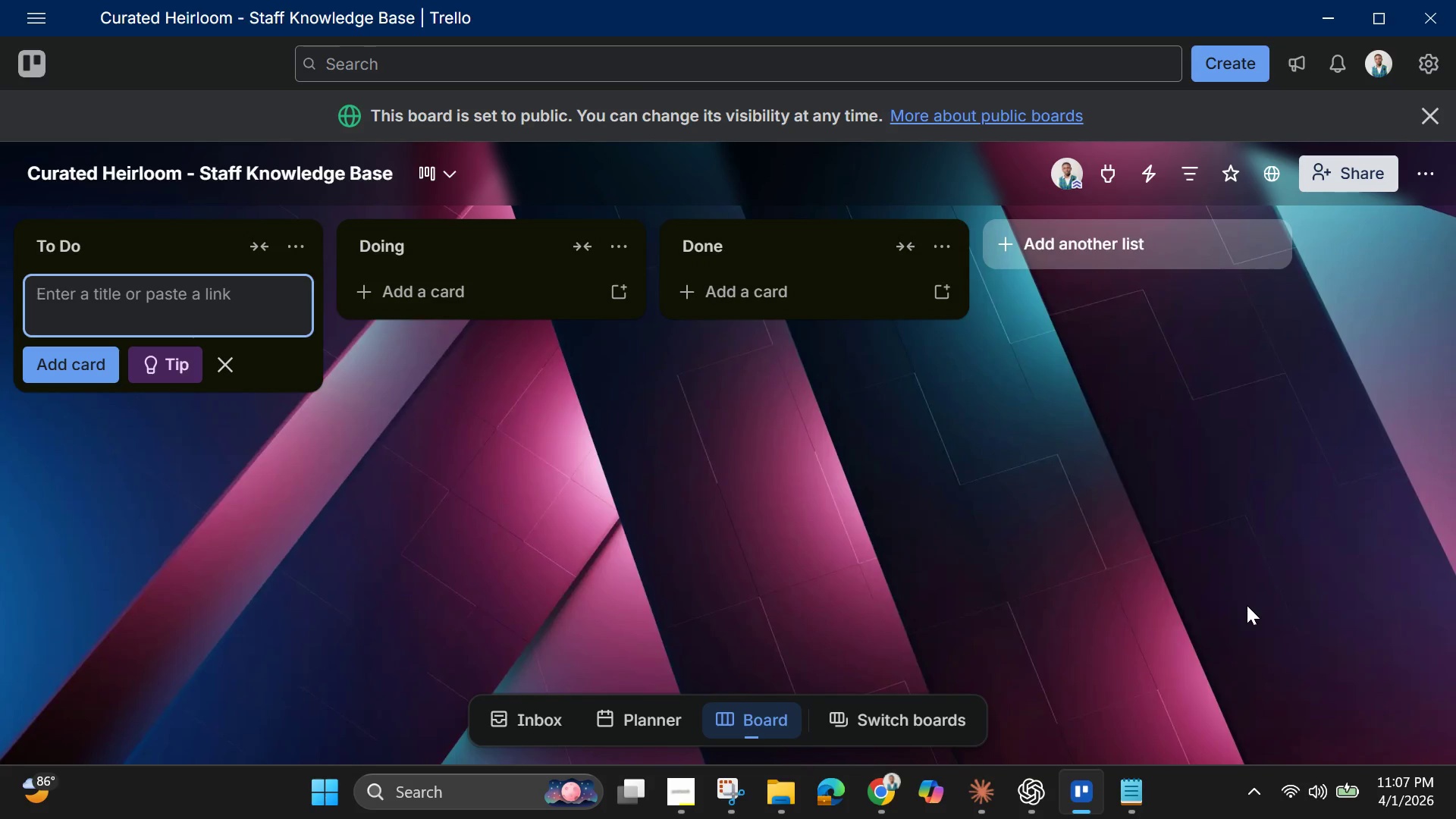 
wait(11.31)
 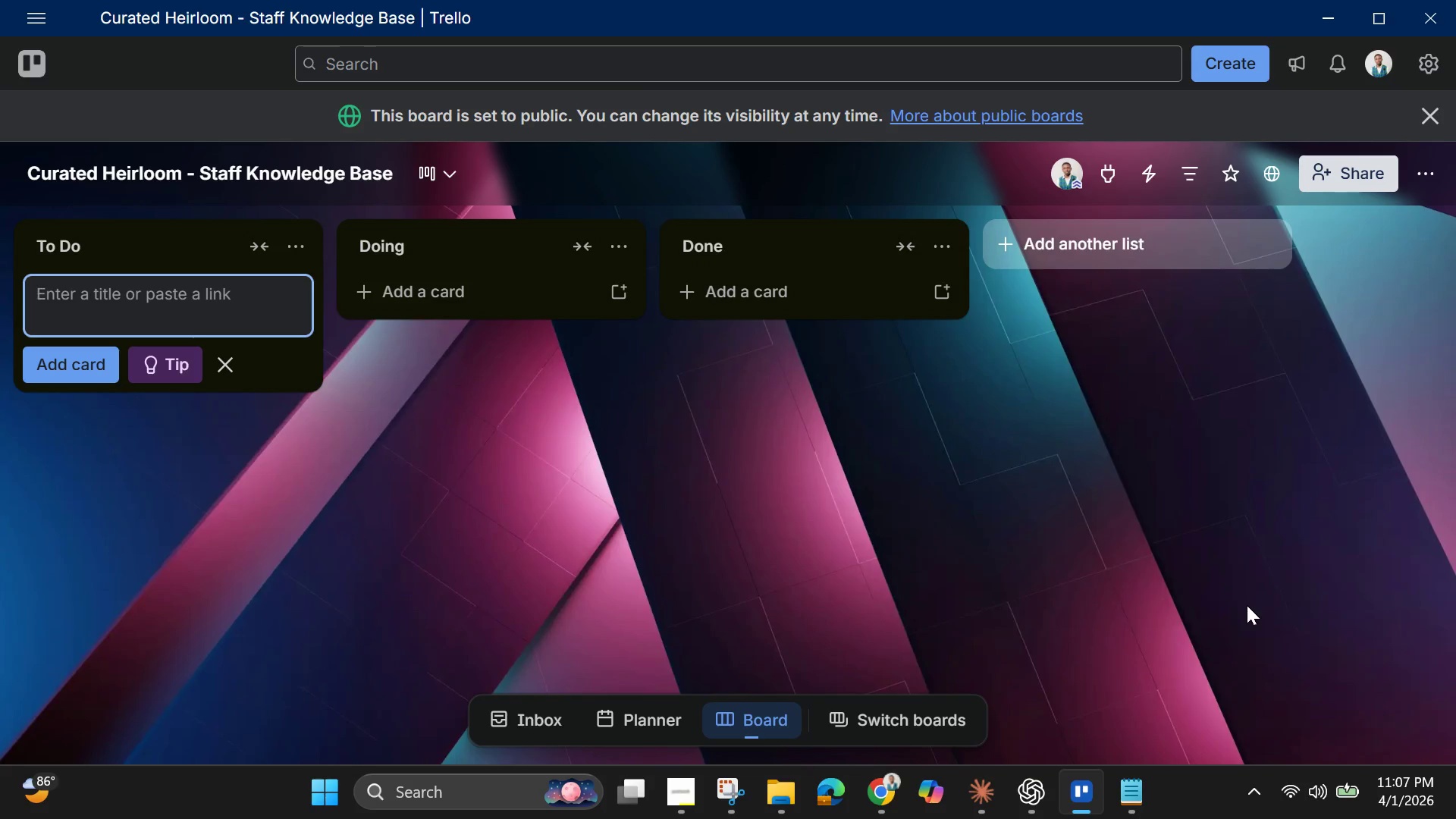 
left_click([671, 791])